 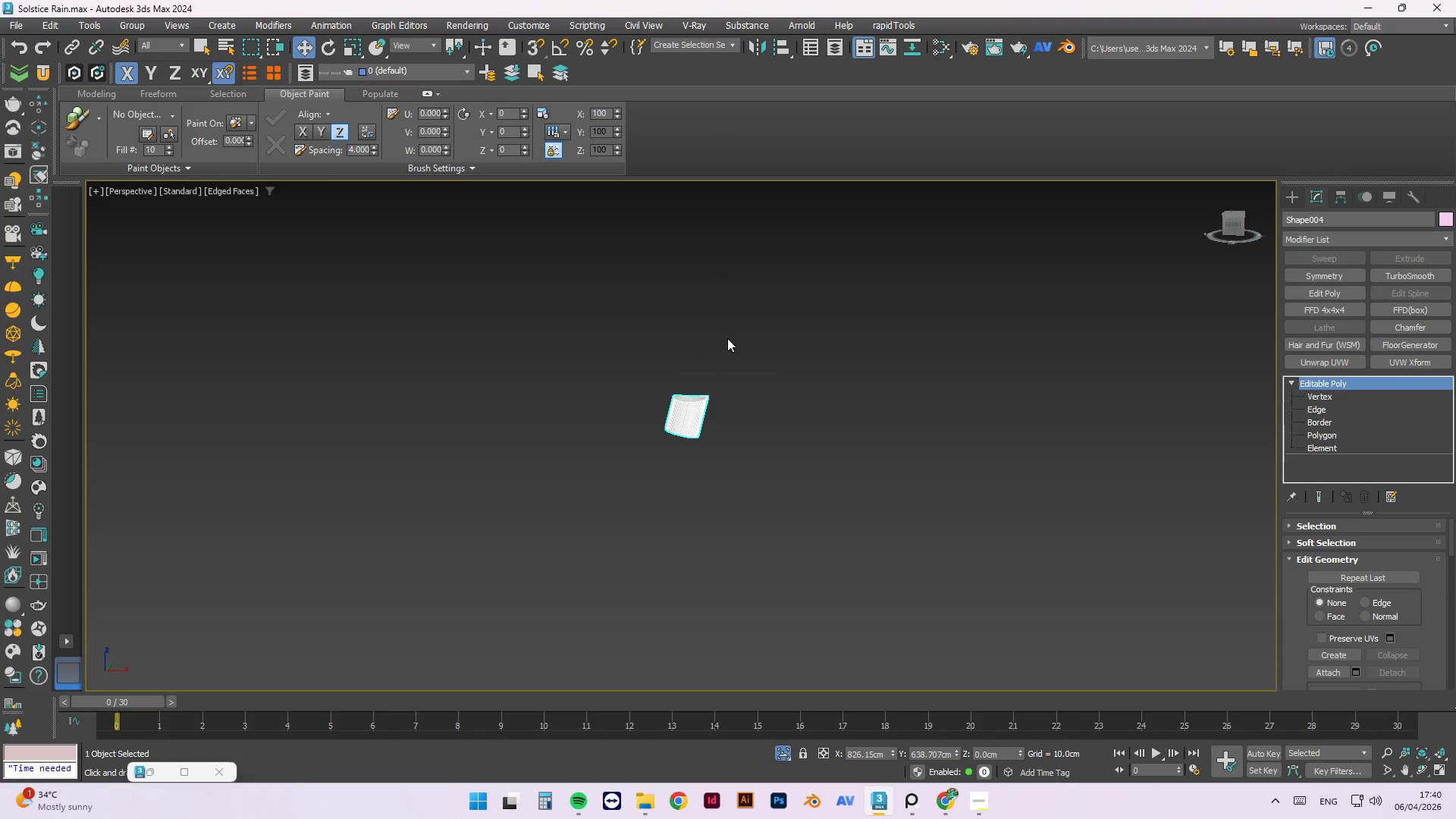 
scroll: coordinate [705, 388], scroll_direction: up, amount: 3.0
 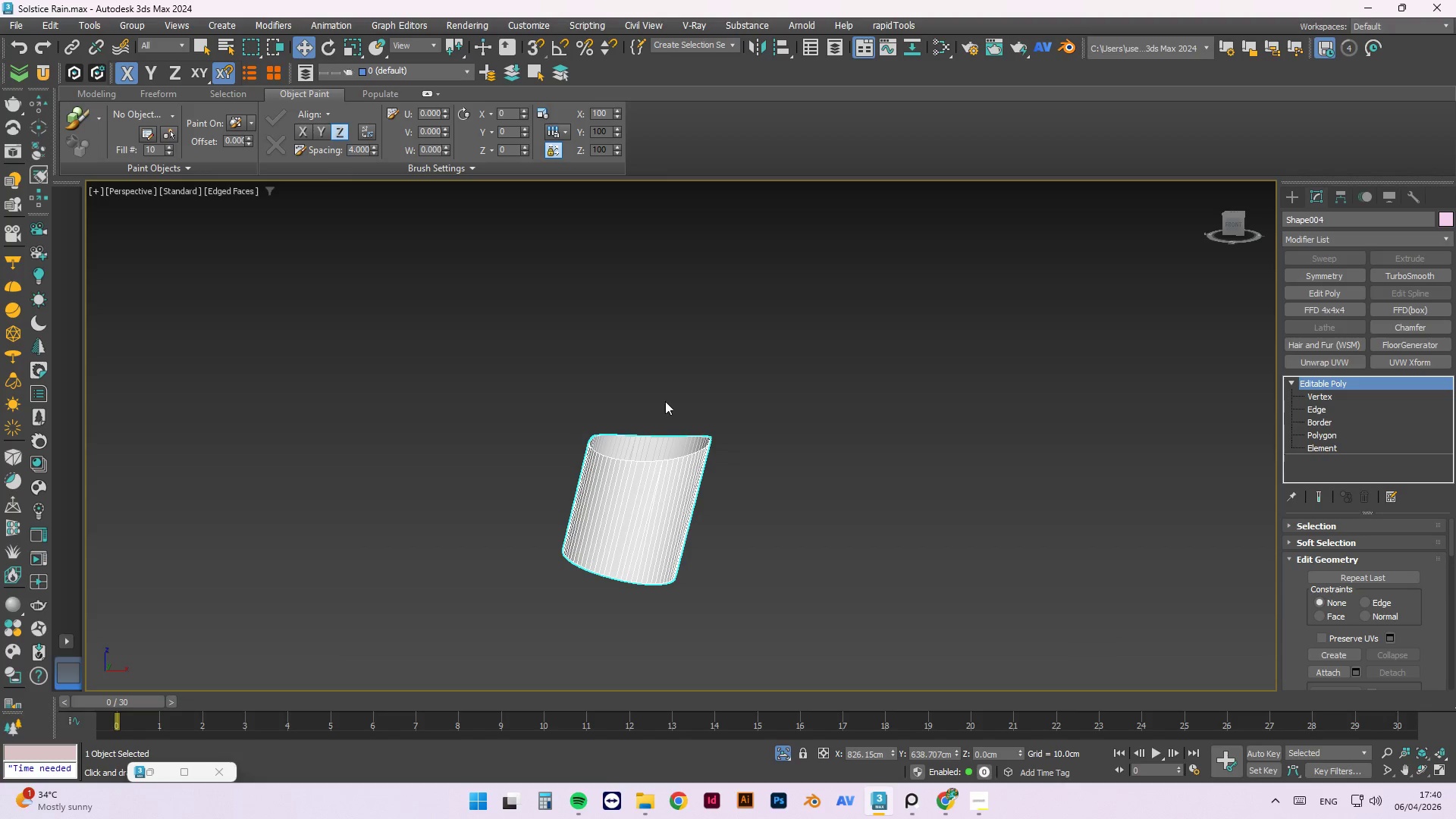 
hold_key(key=AltLeft, duration=1.14)
 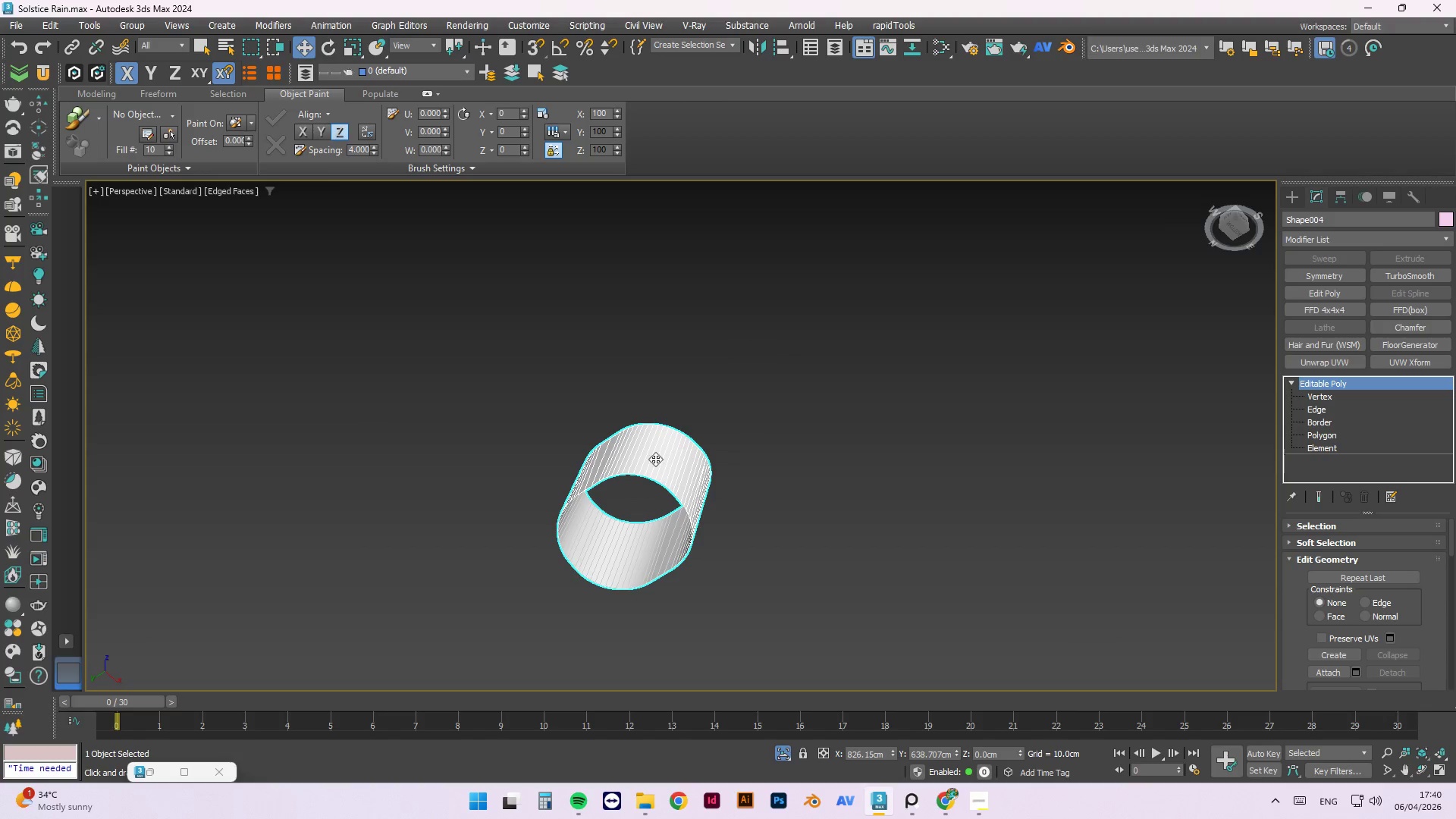 
scroll: coordinate [633, 482], scroll_direction: up, amount: 2.0
 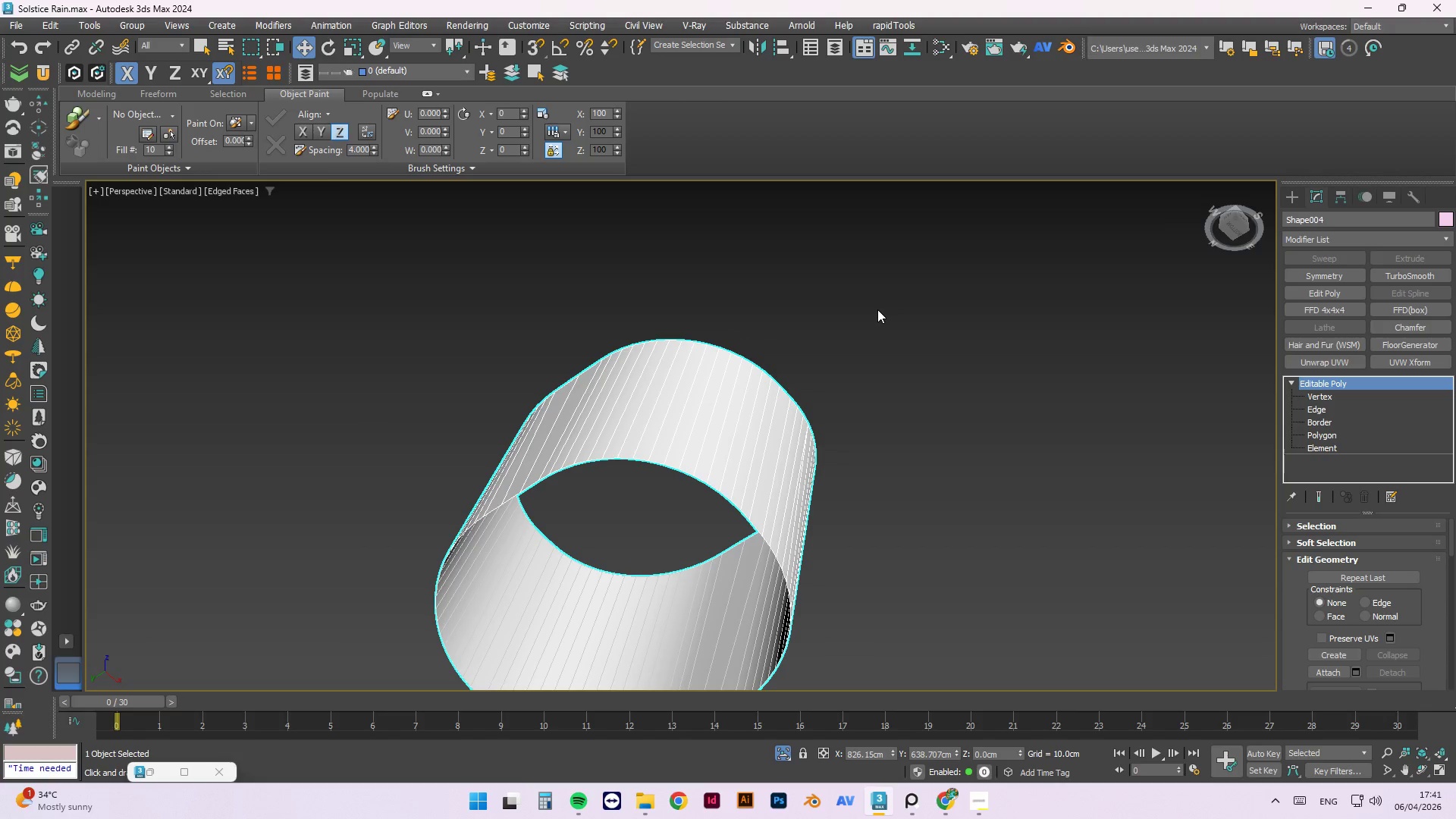 
left_click_drag(start_coordinate=[877, 309], to_coordinate=[877, 315])
 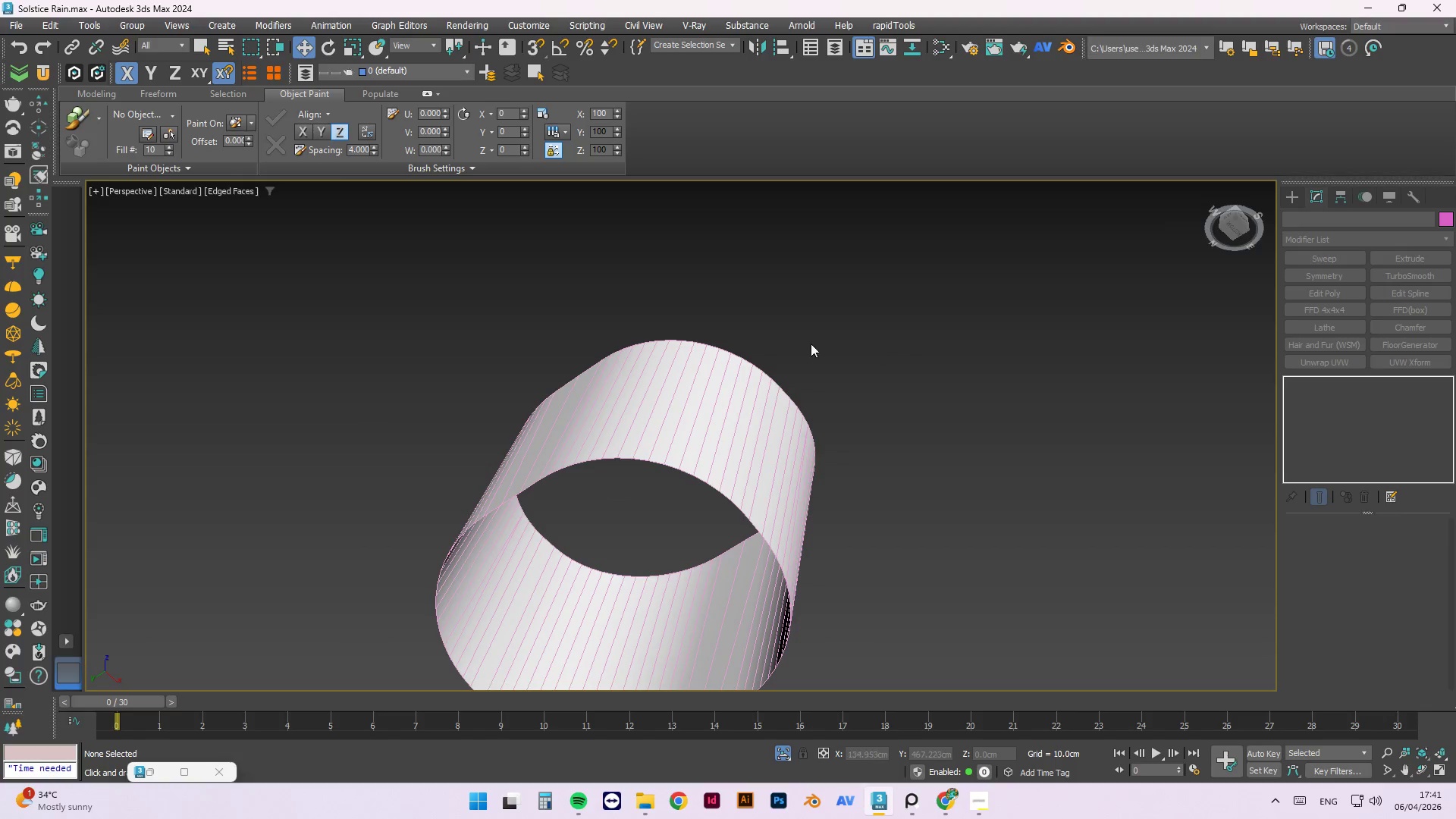 
hold_key(key=AltLeft, duration=0.83)
 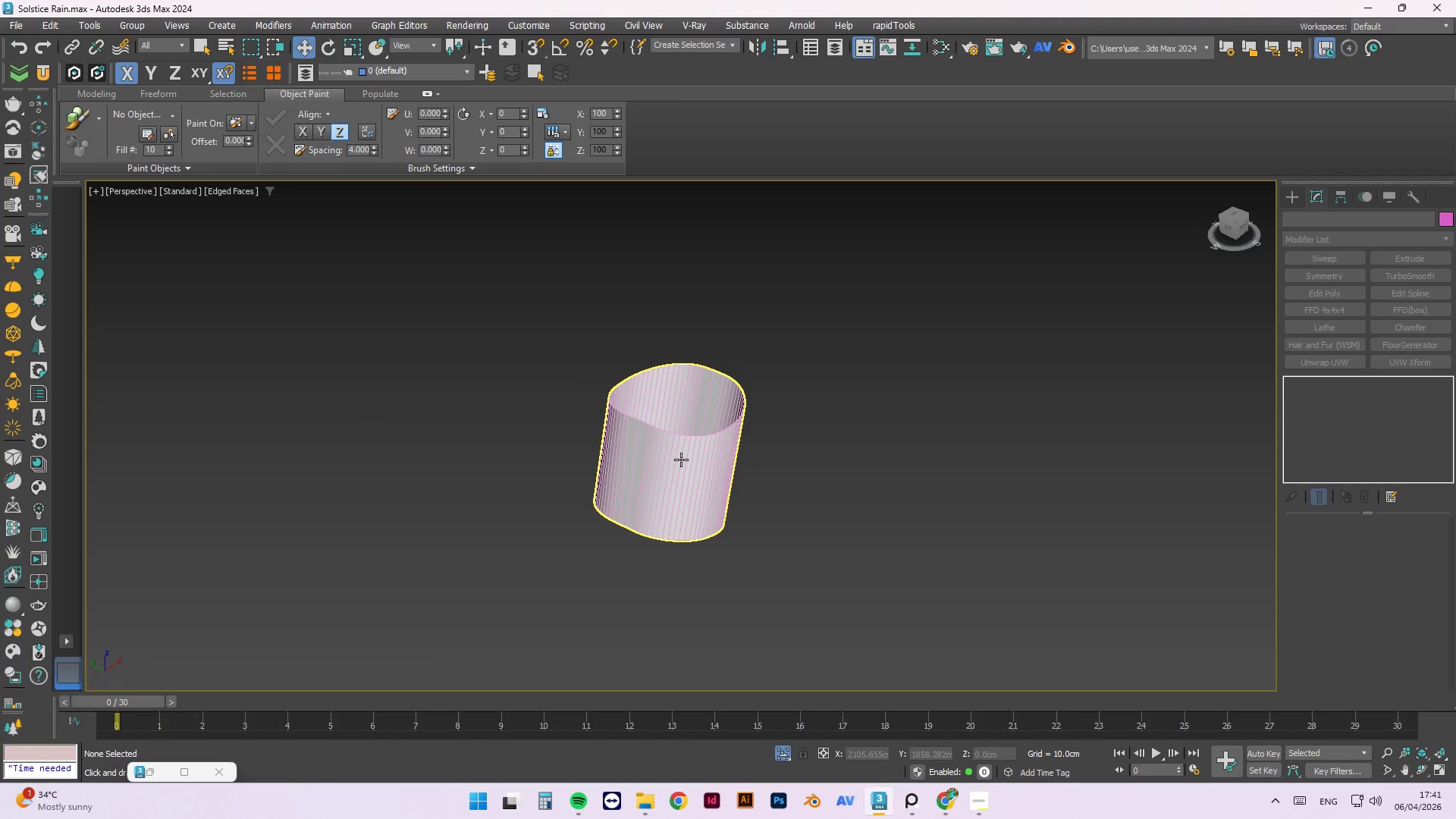 
scroll: coordinate [687, 327], scroll_direction: down, amount: 2.0
 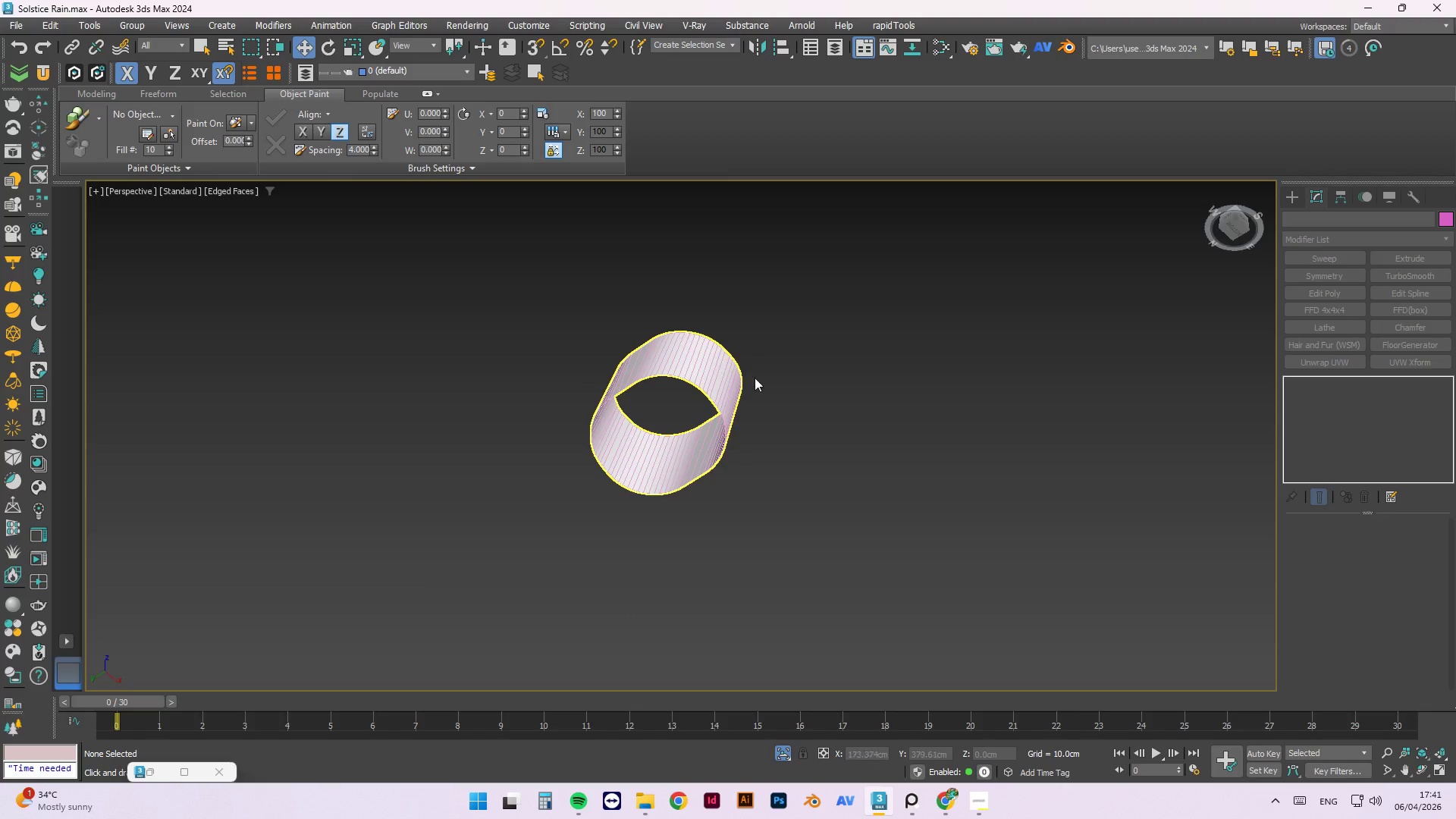 
left_click([681, 460])
 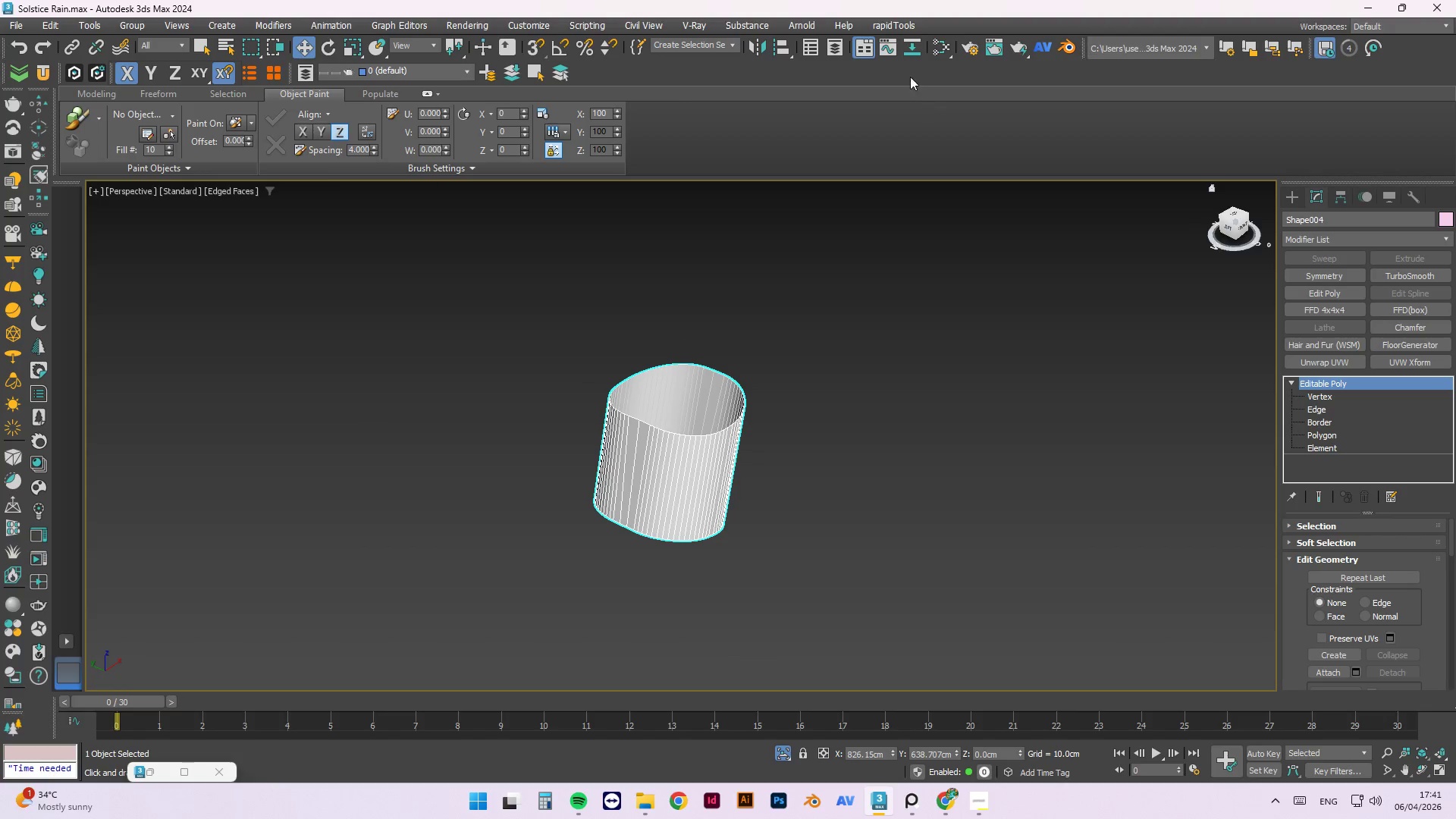 
double_click([886, 24])
 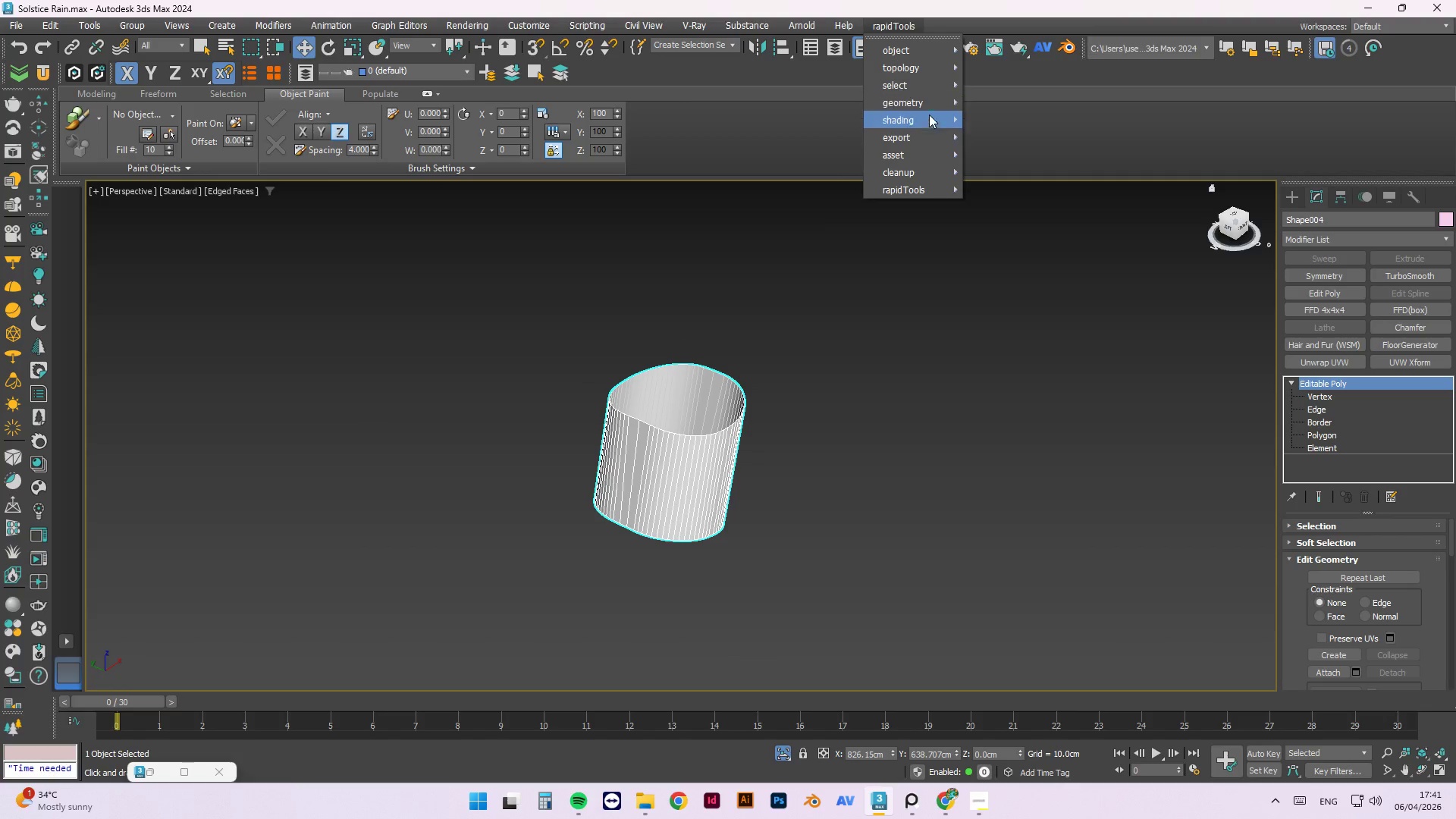 
left_click([864, 323])
 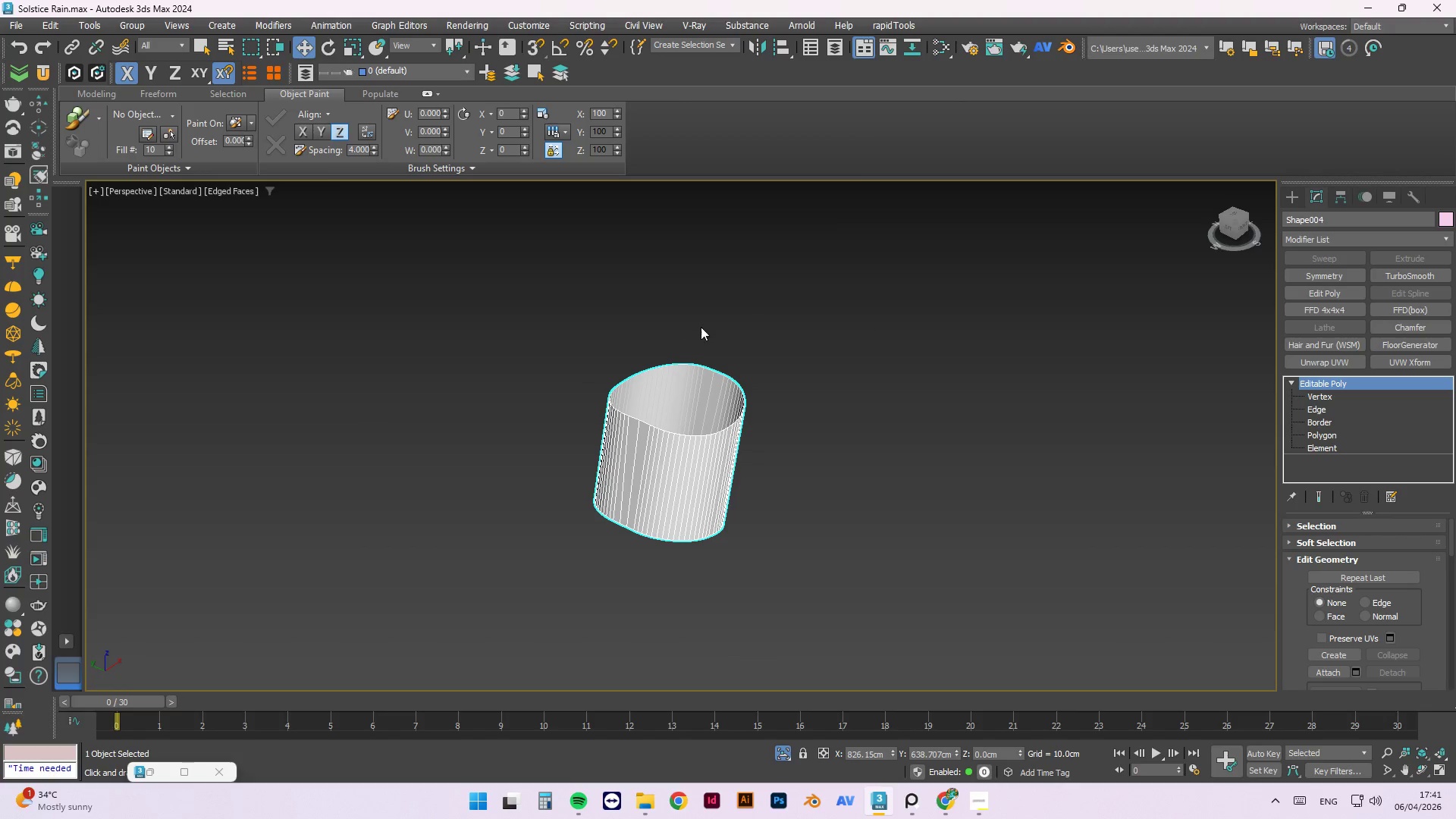 
scroll: coordinate [687, 374], scroll_direction: up, amount: 2.0
 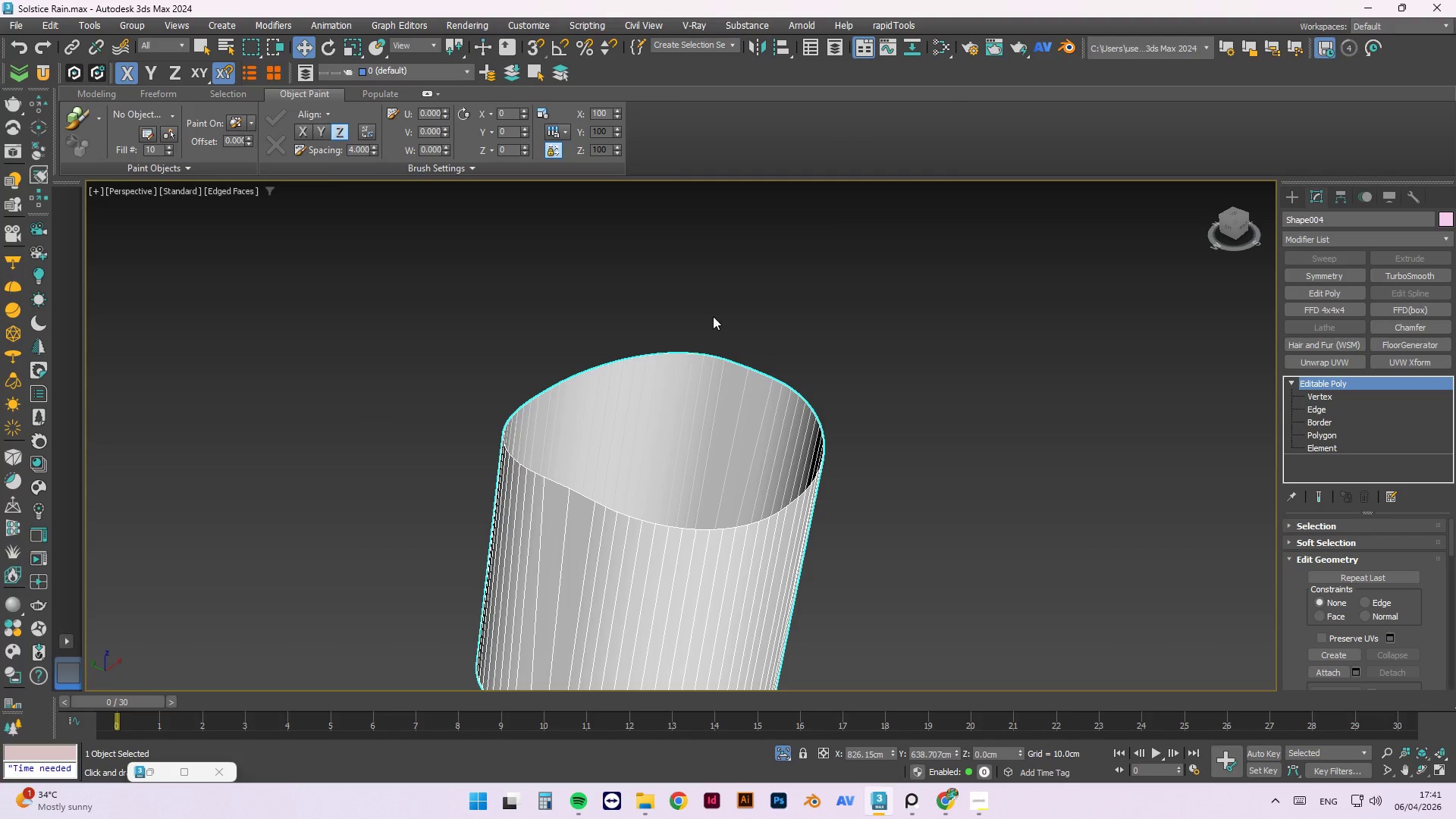 
left_click([720, 307])
 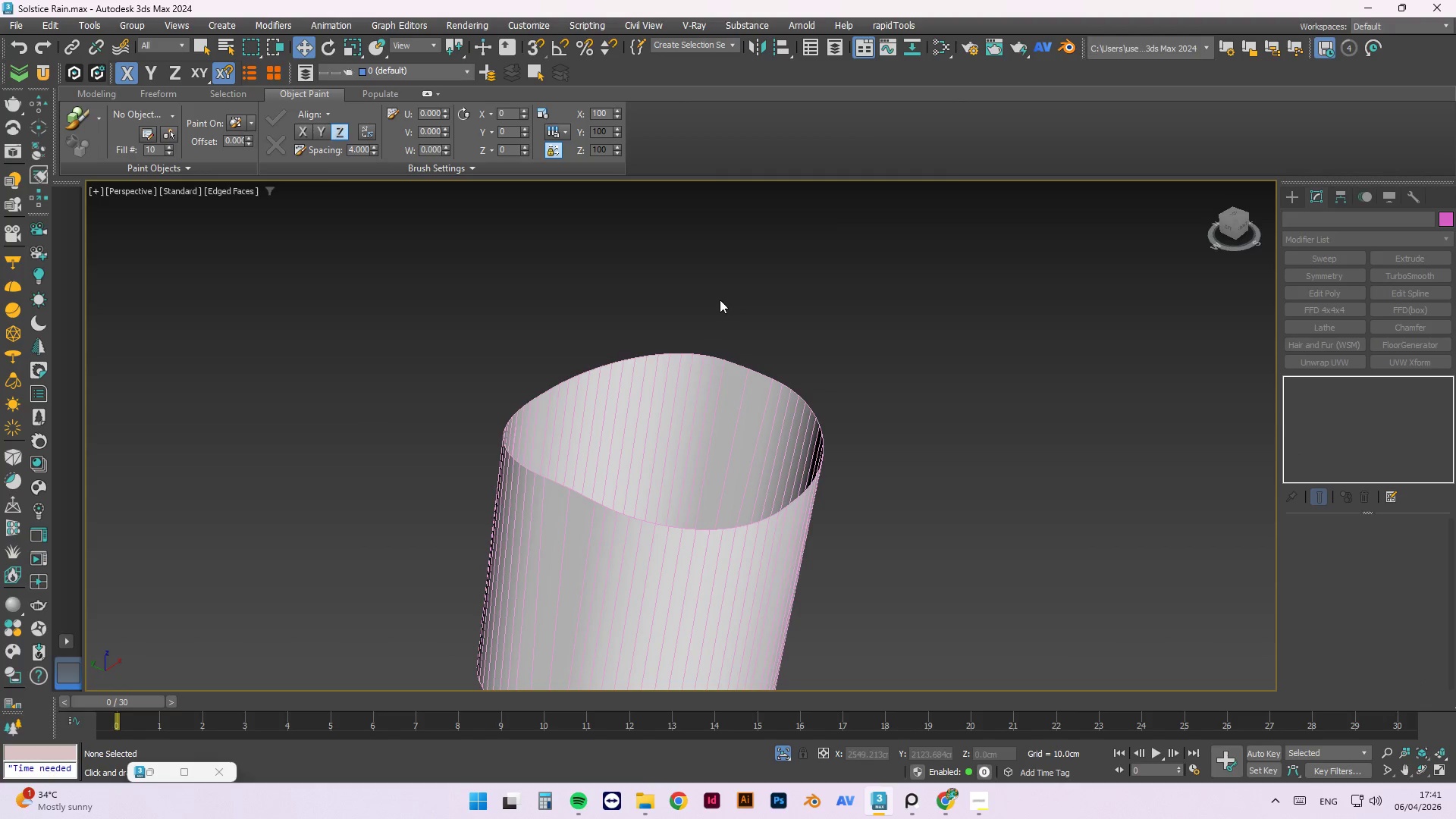 
scroll: coordinate [719, 299], scroll_direction: down, amount: 1.0
 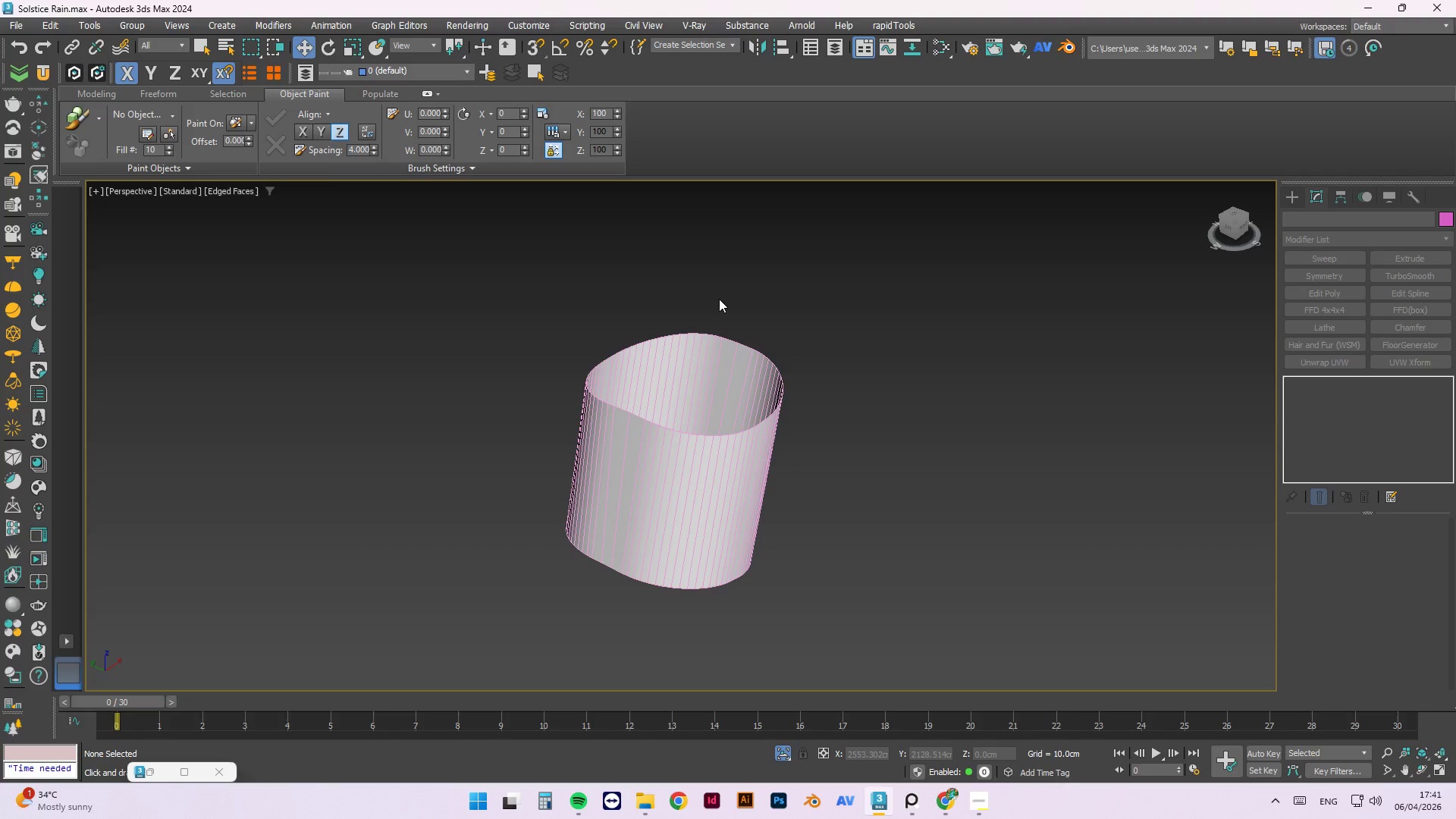 
key(Control+S)